 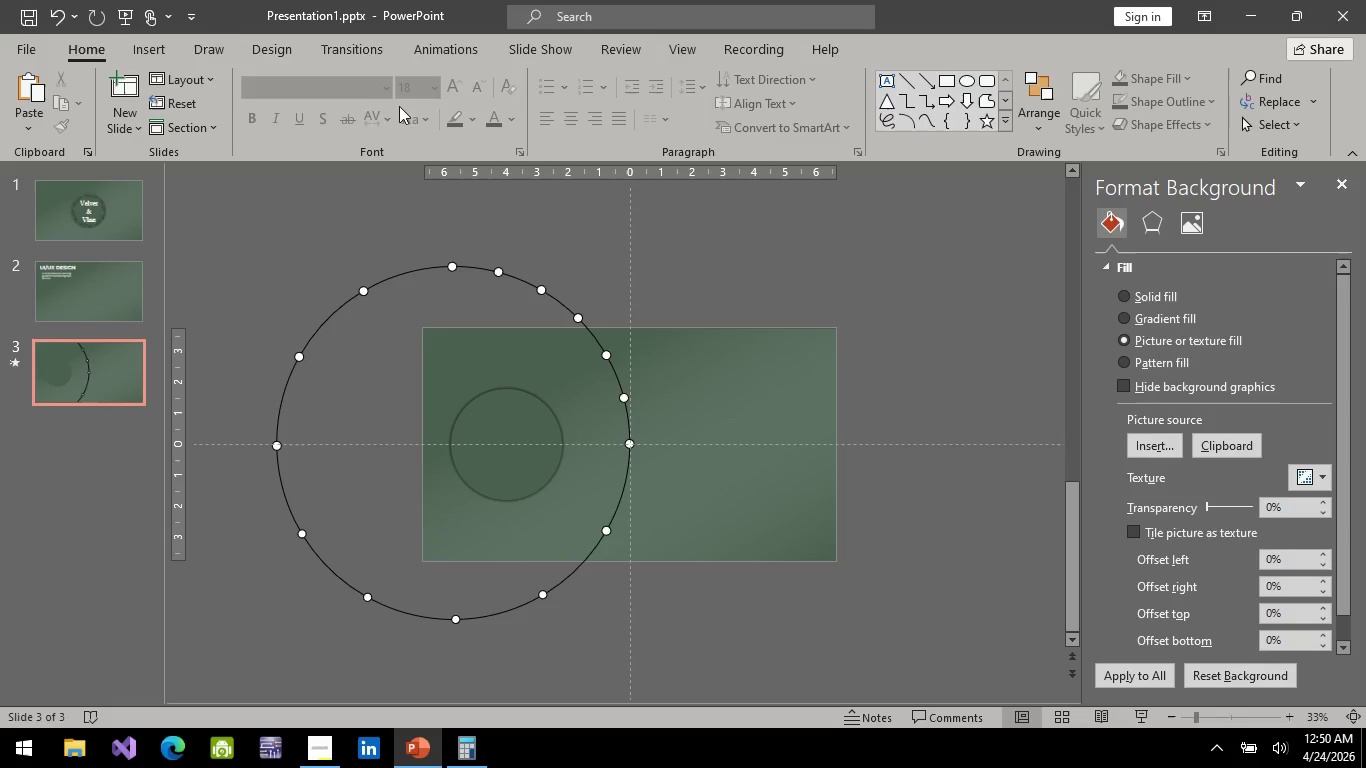 
left_click([1255, 14])
 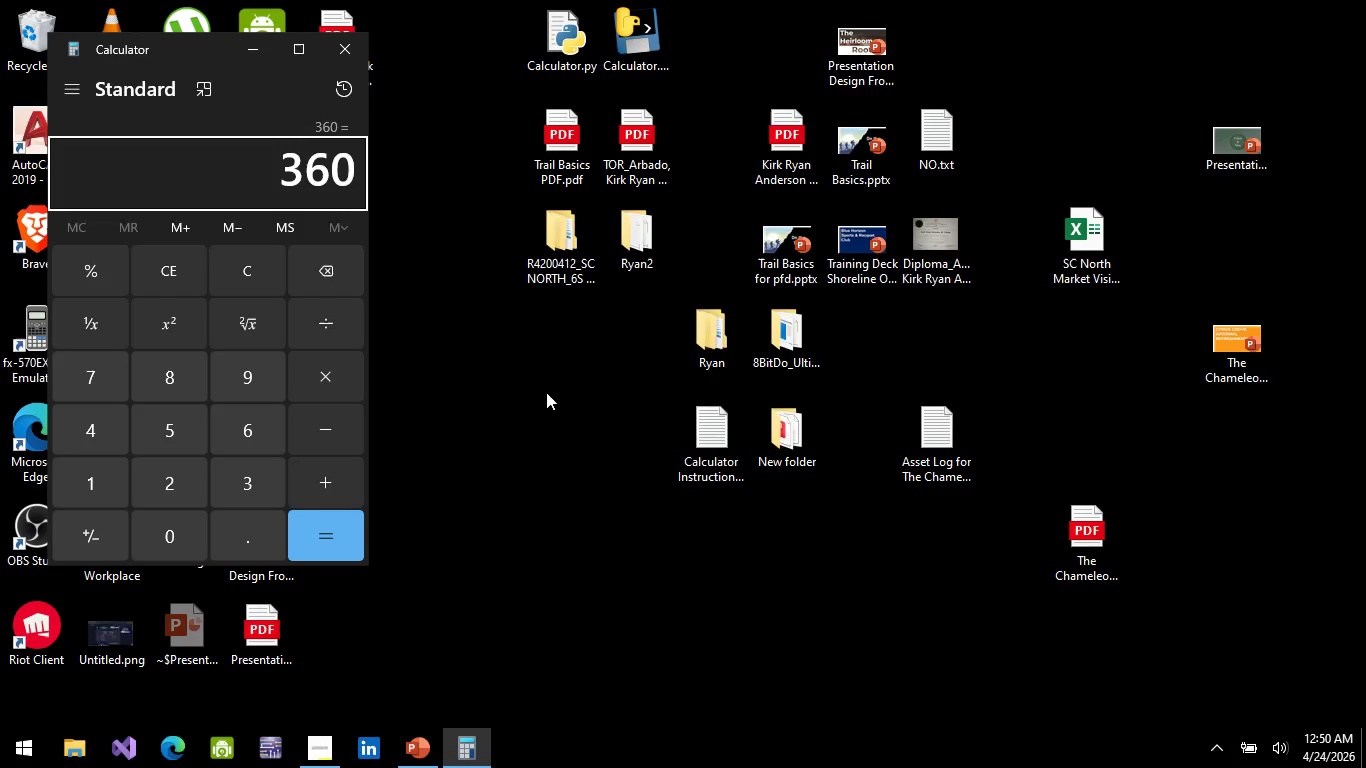 
right_click([548, 393])
 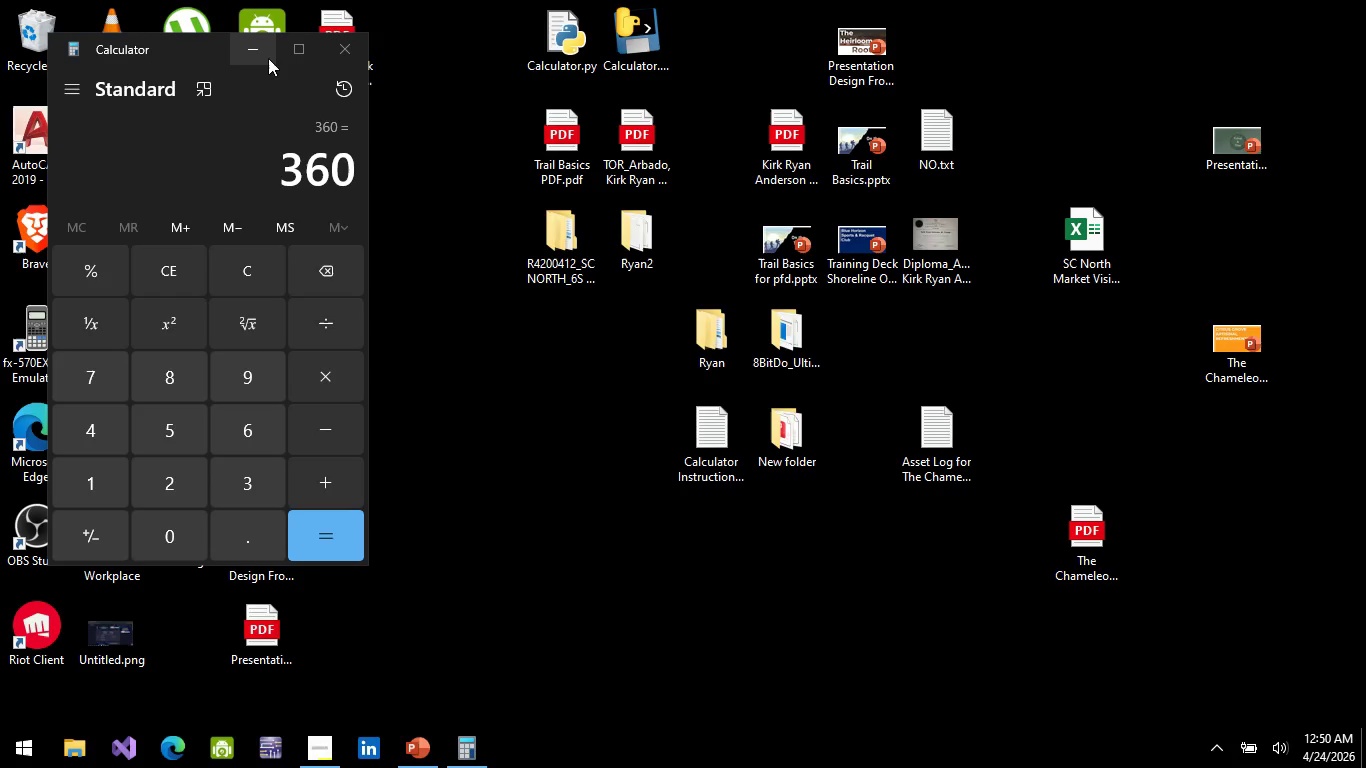 
left_click([260, 52])
 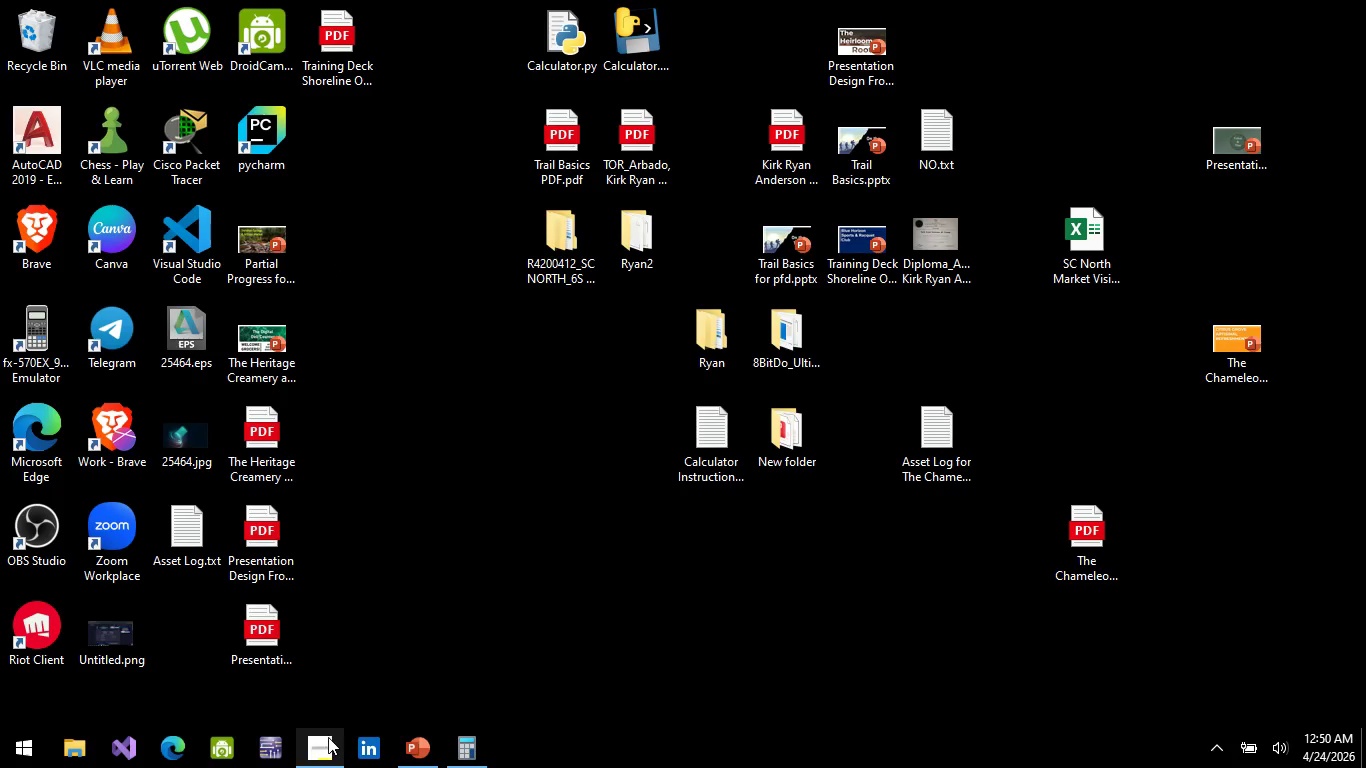 
left_click([330, 738])